 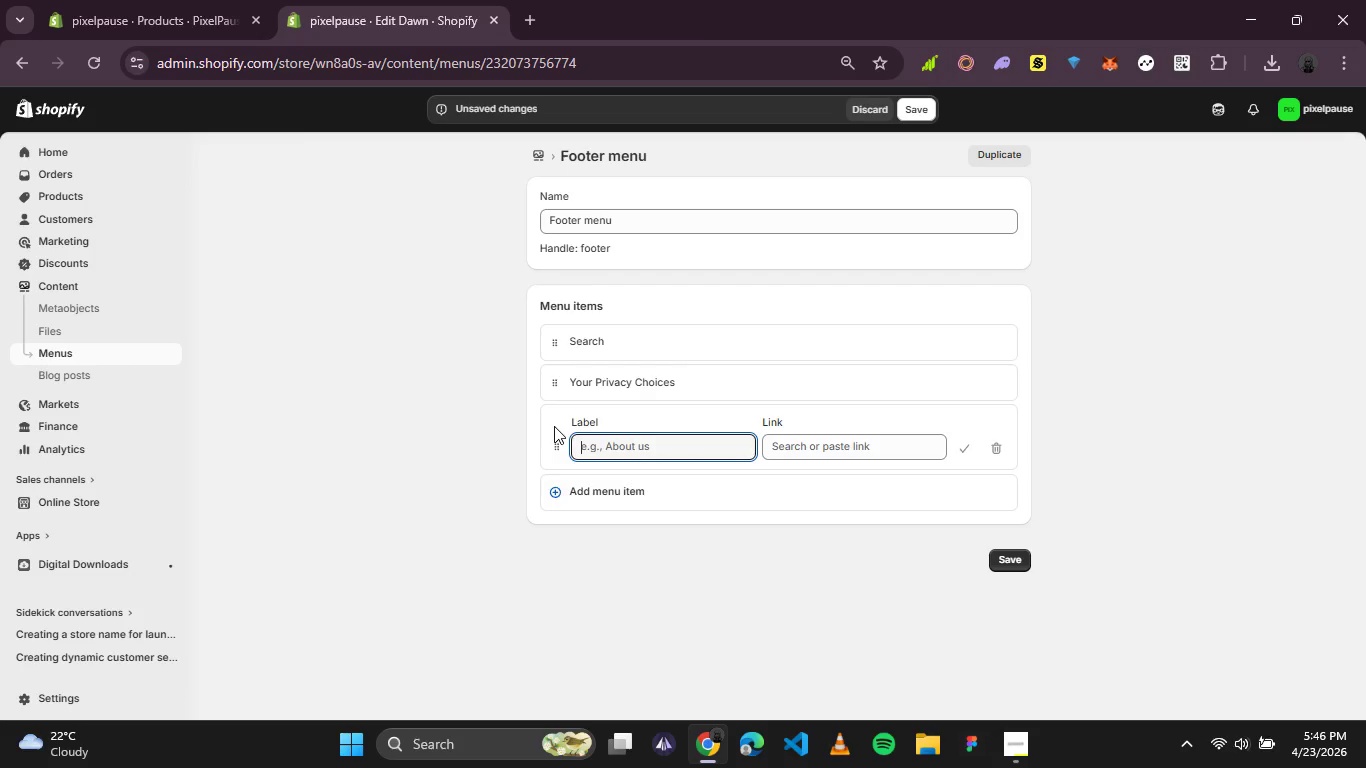 
type(About)
 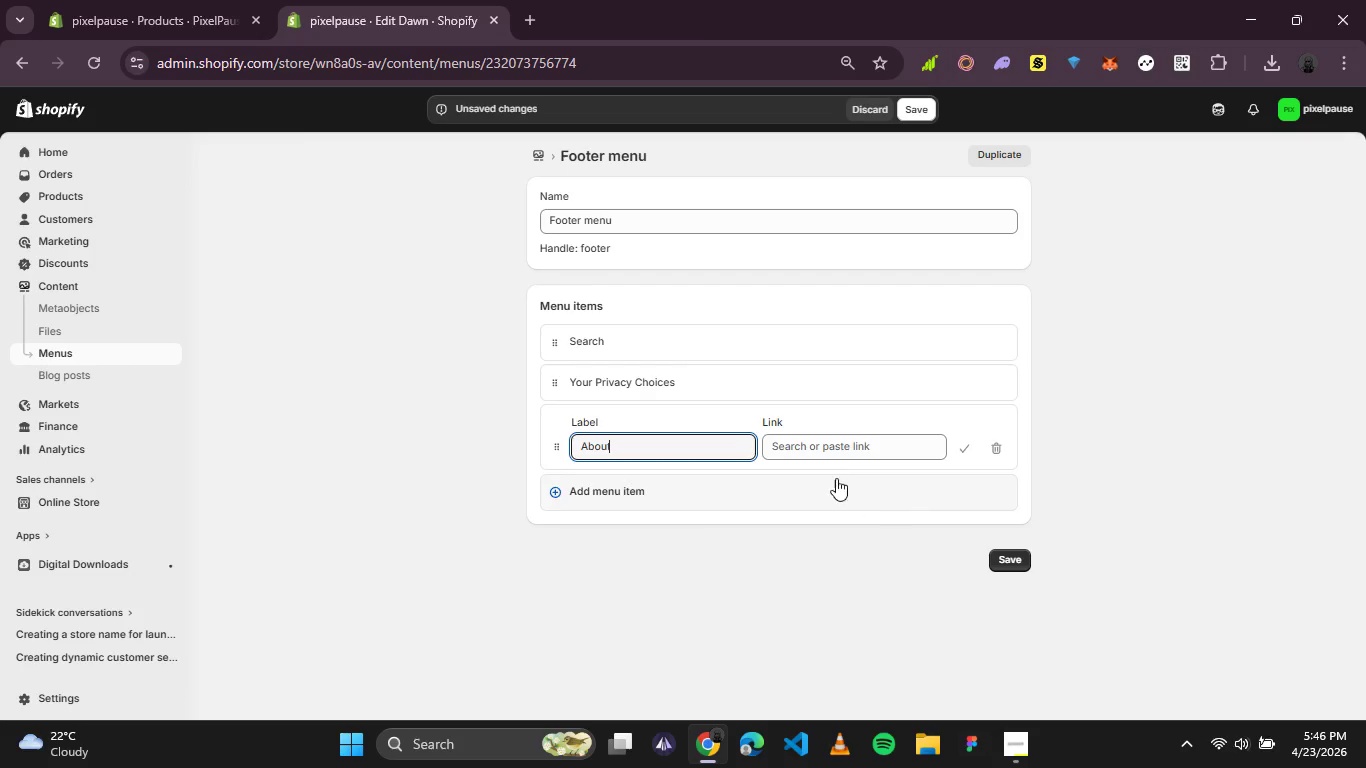 
left_click([852, 444])
 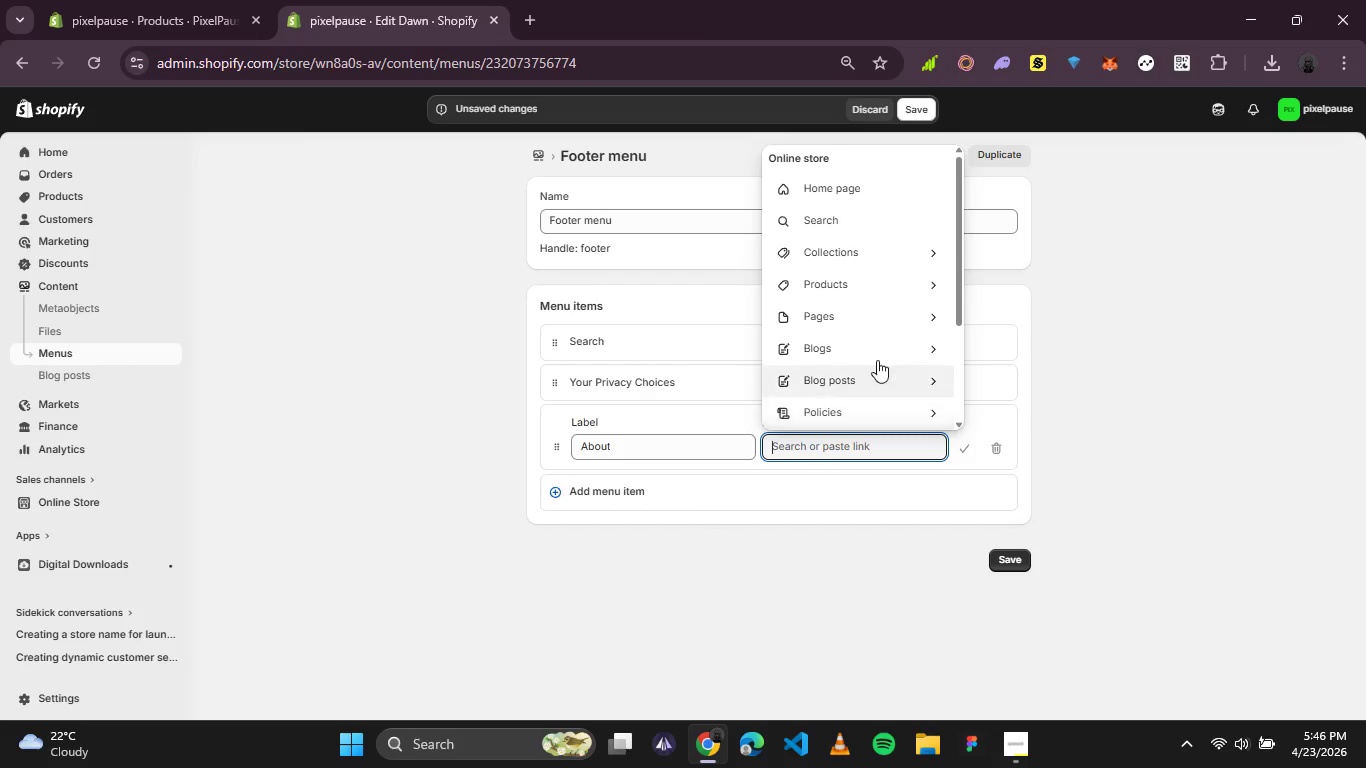 
left_click([907, 324])
 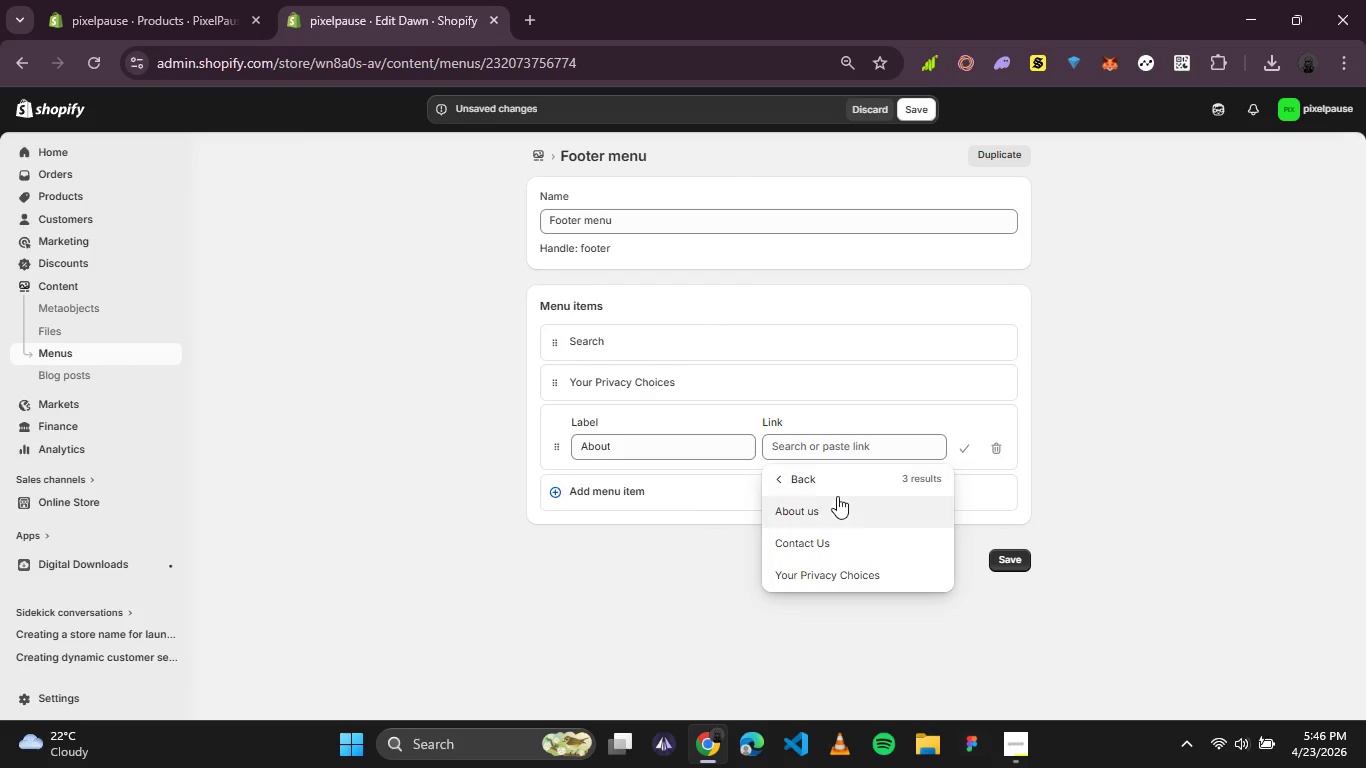 
left_click([823, 519])
 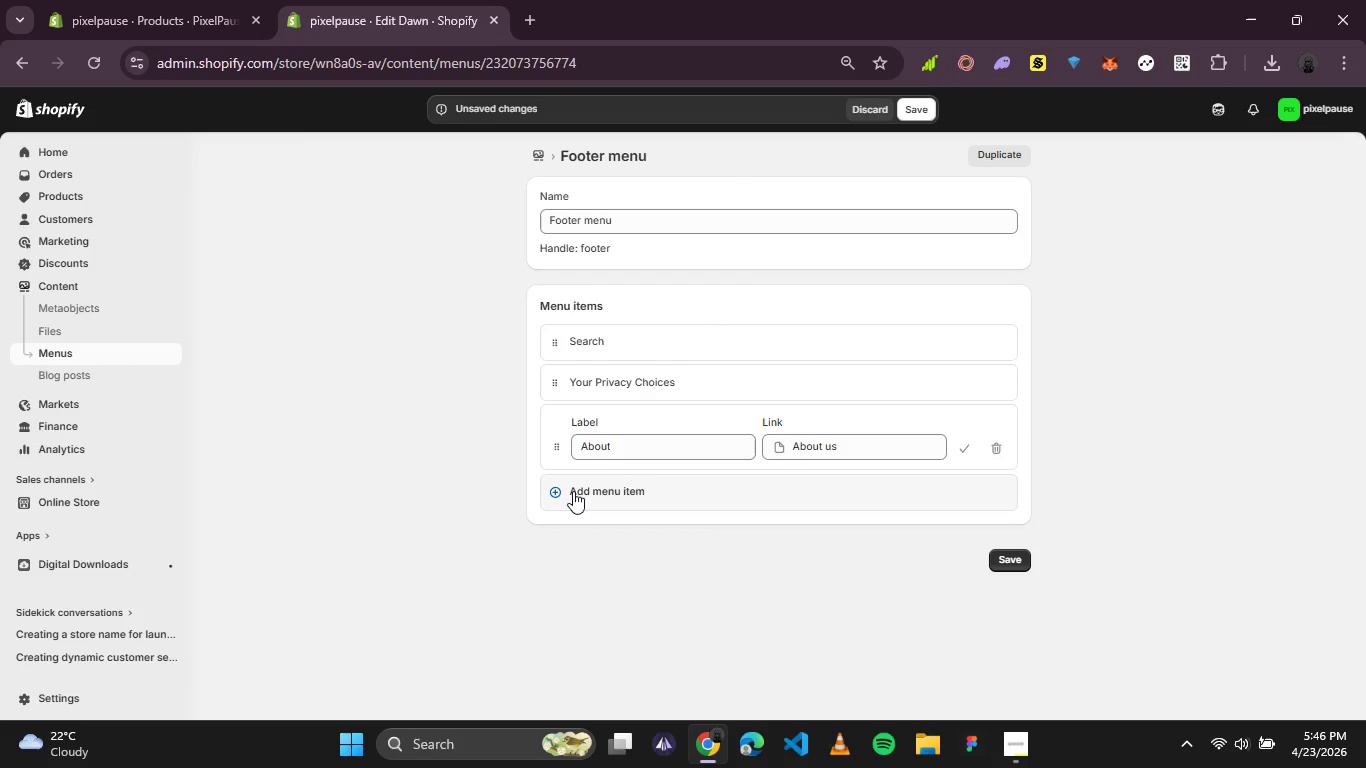 
mouse_move([585, 488])
 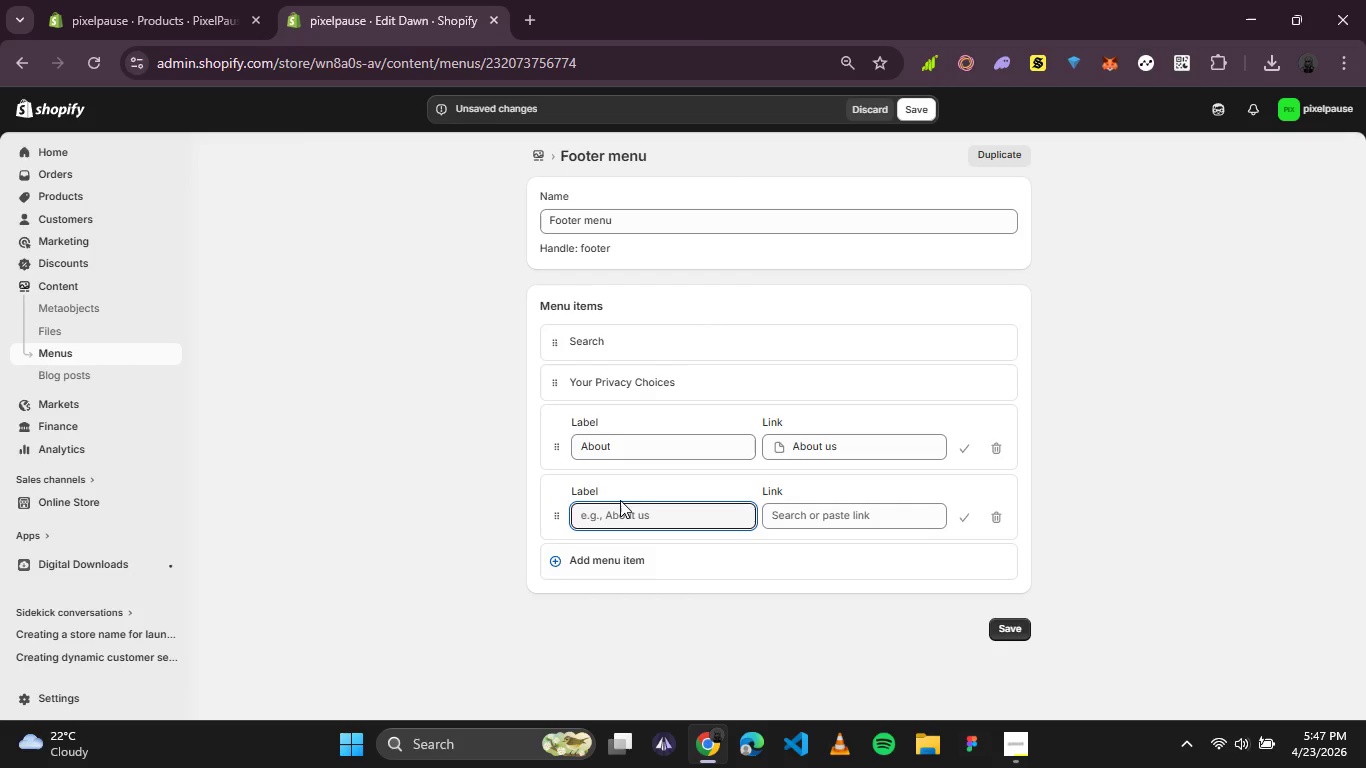 
type(Contact)
 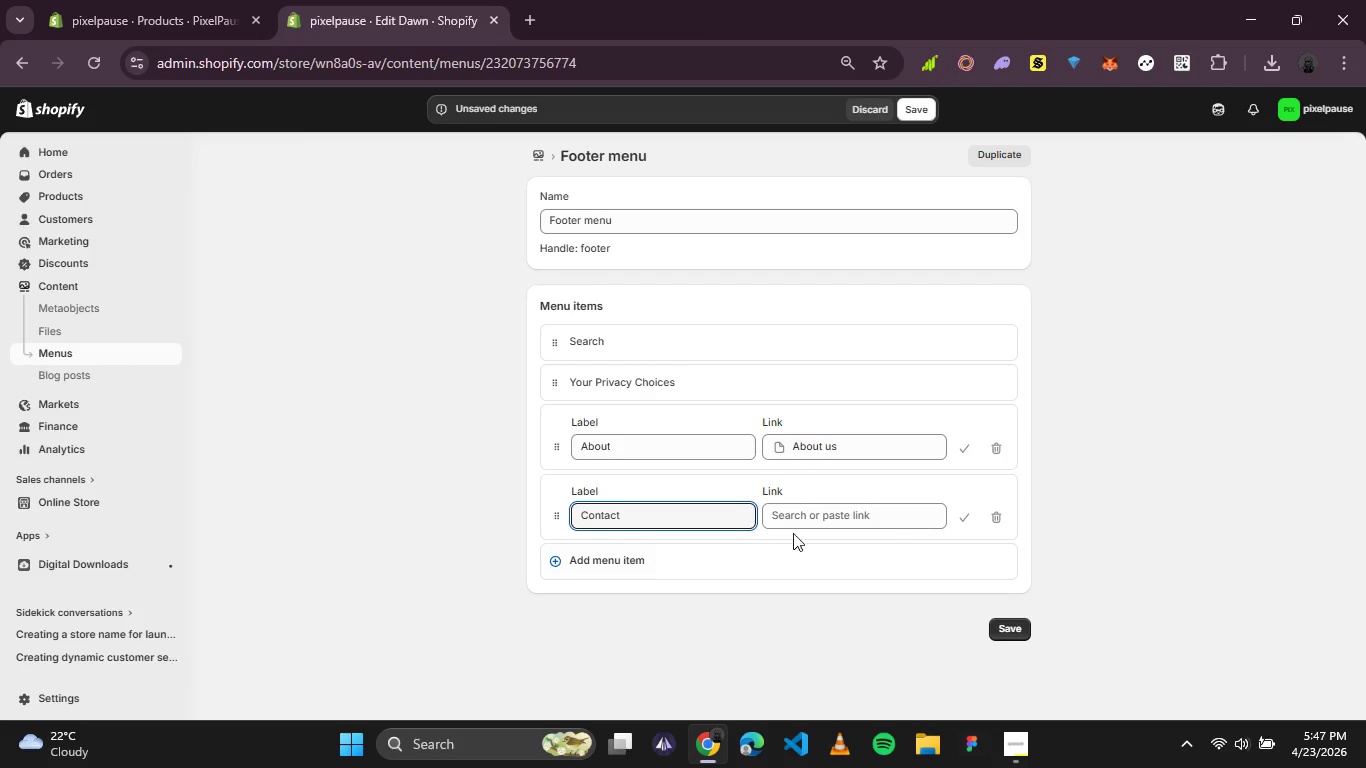 
left_click([814, 518])
 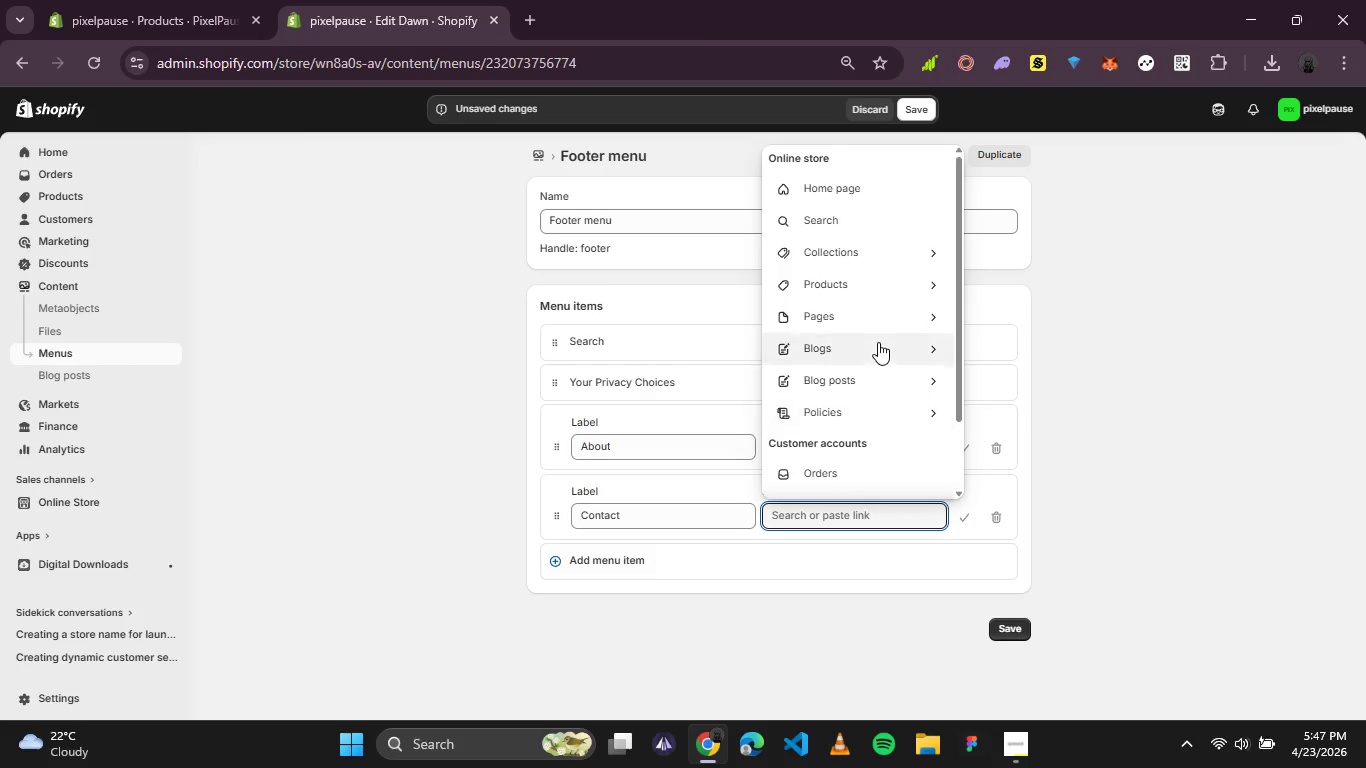 
left_click([886, 318])
 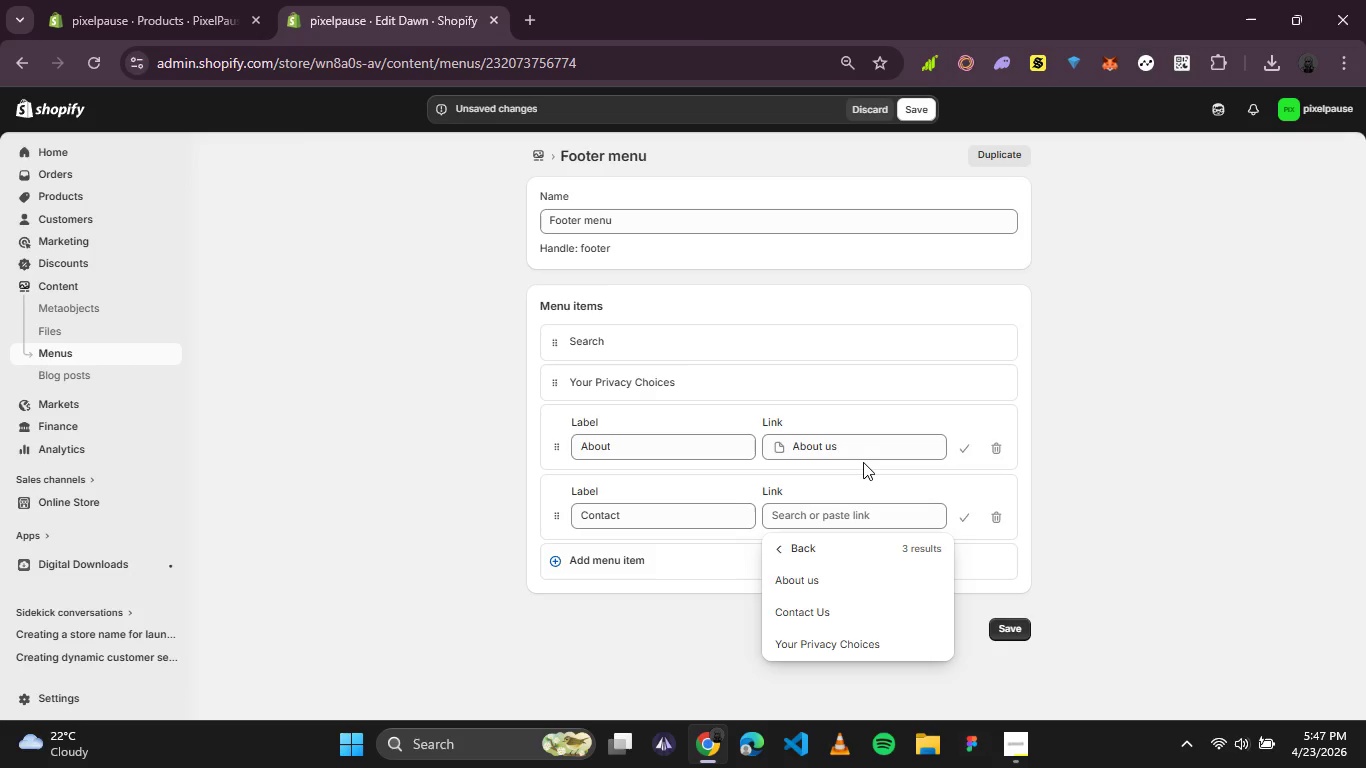 
wait(6.36)
 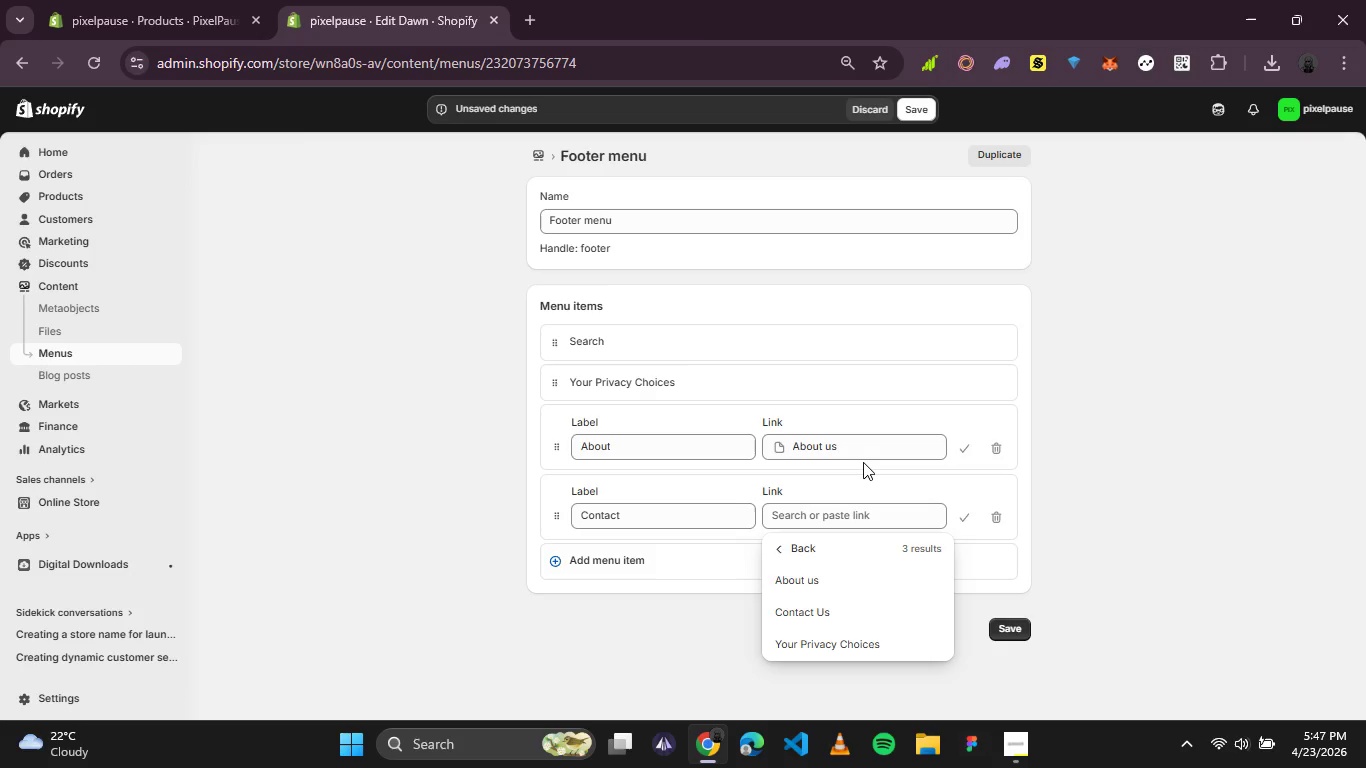 
left_click([812, 601])
 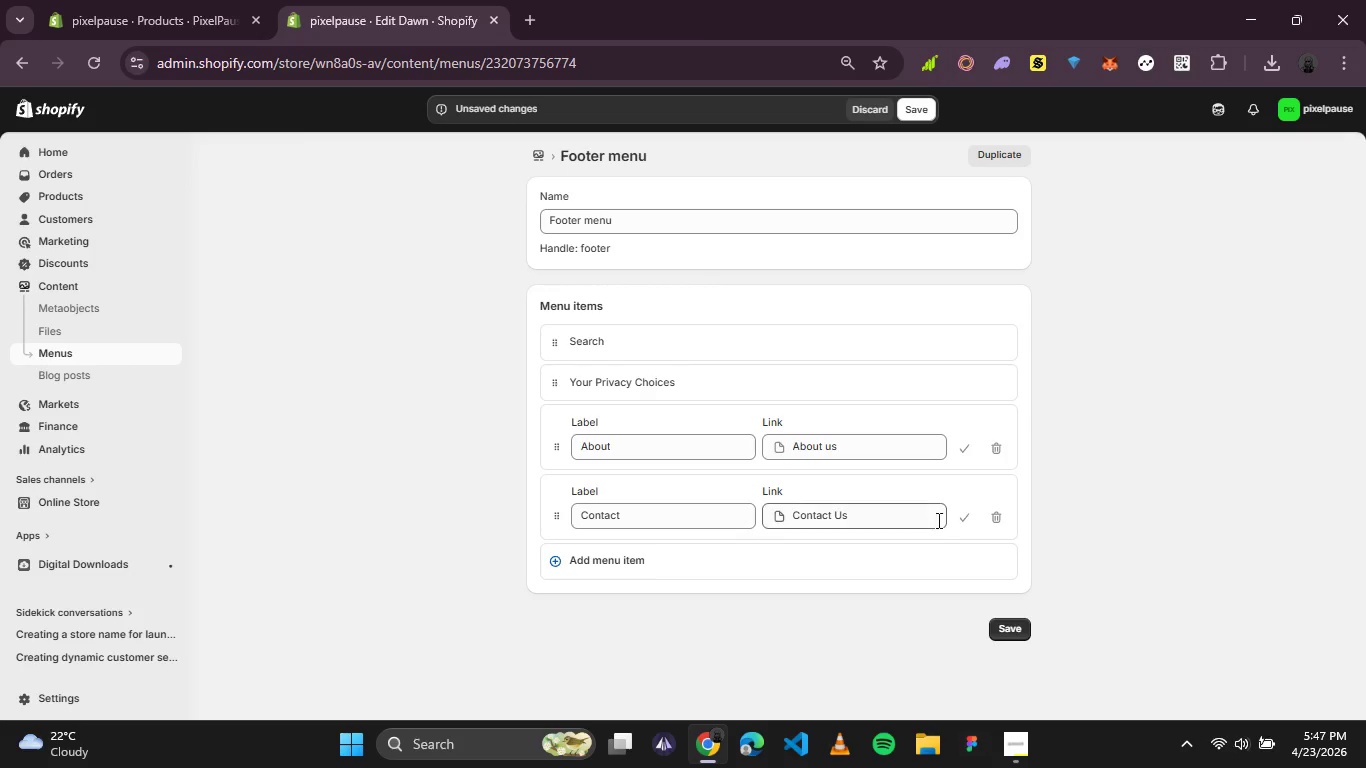 
left_click([954, 512])
 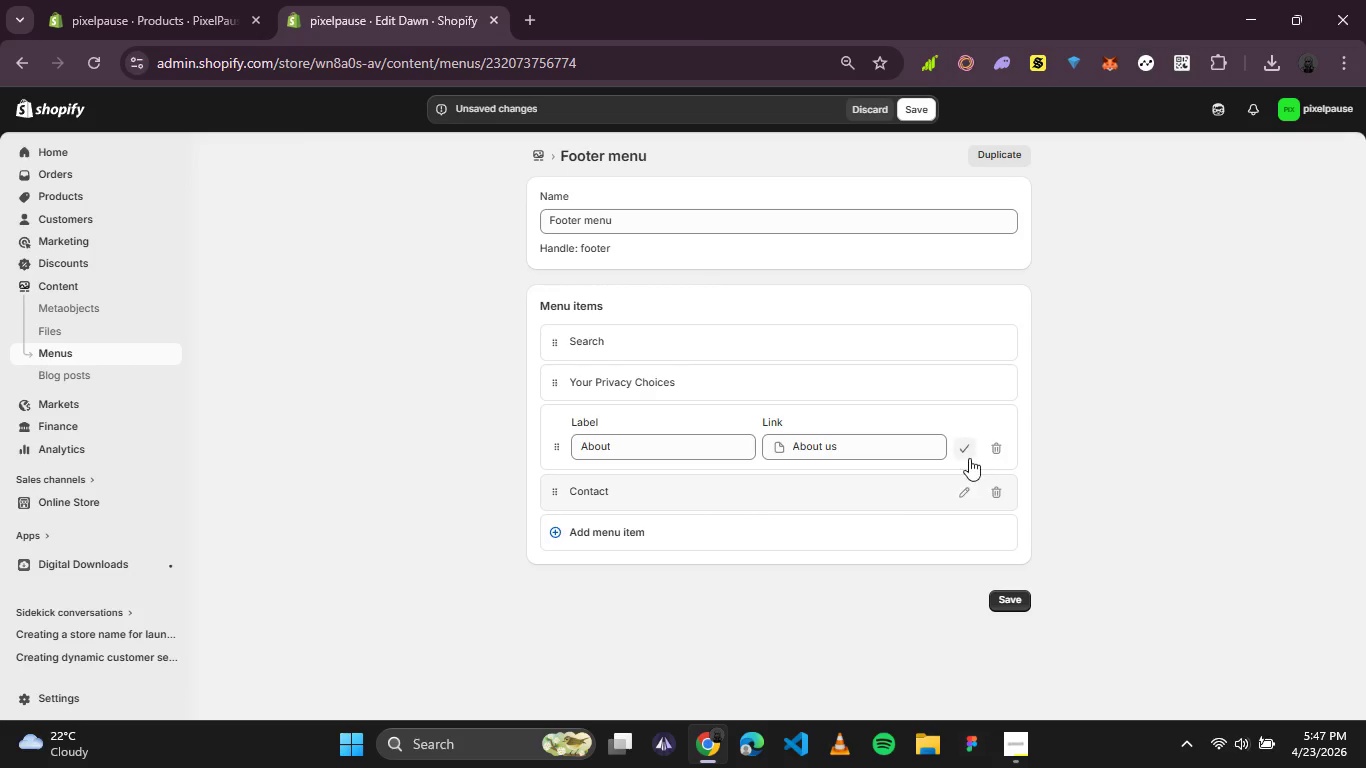 
left_click([969, 458])
 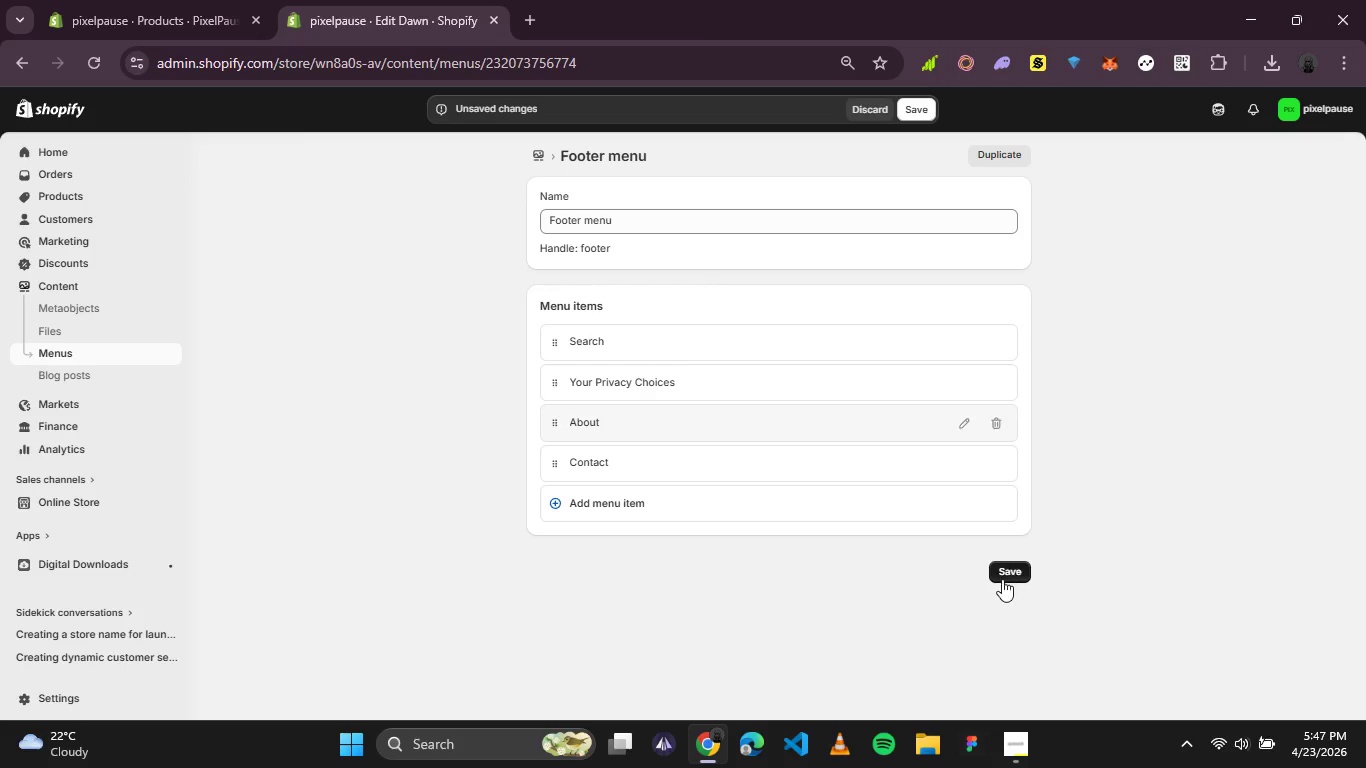 
left_click([1001, 579])
 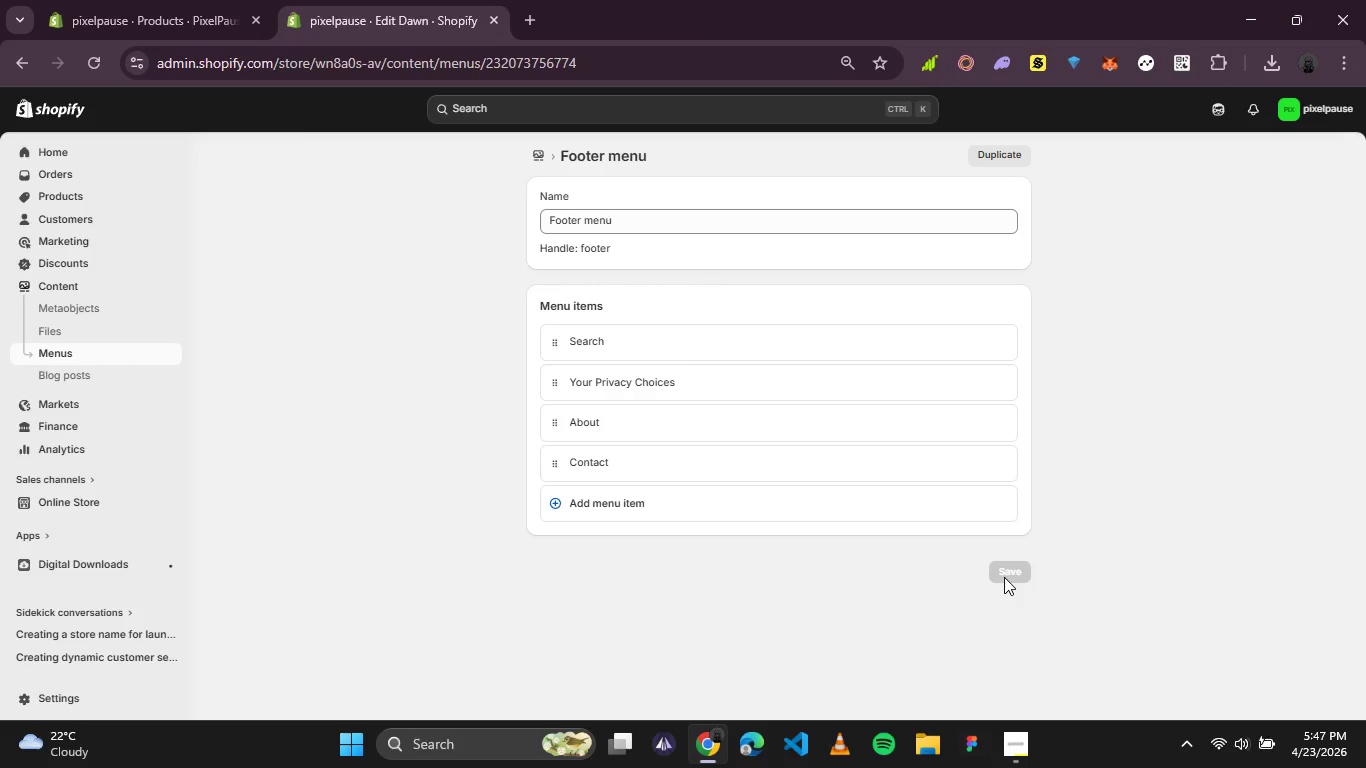 
wait(24.56)
 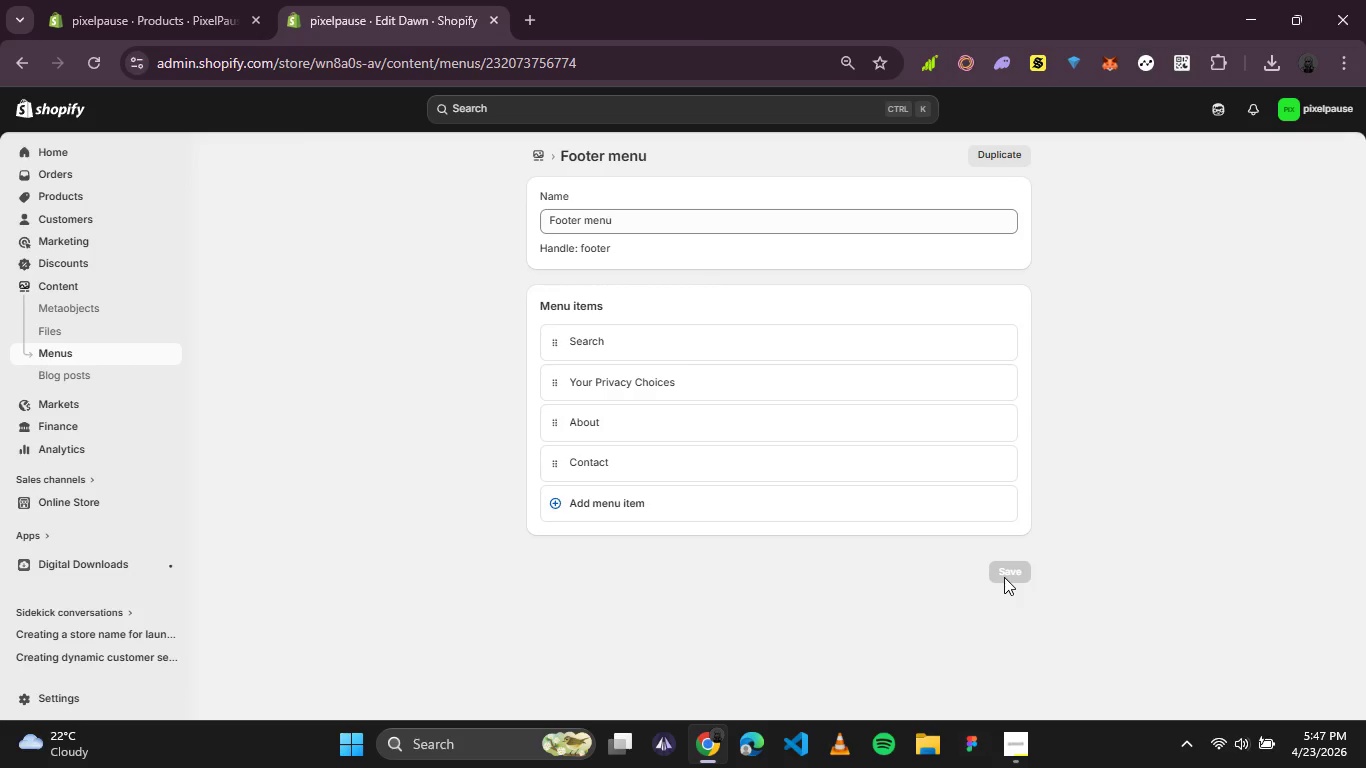 
left_click([1013, 720])